 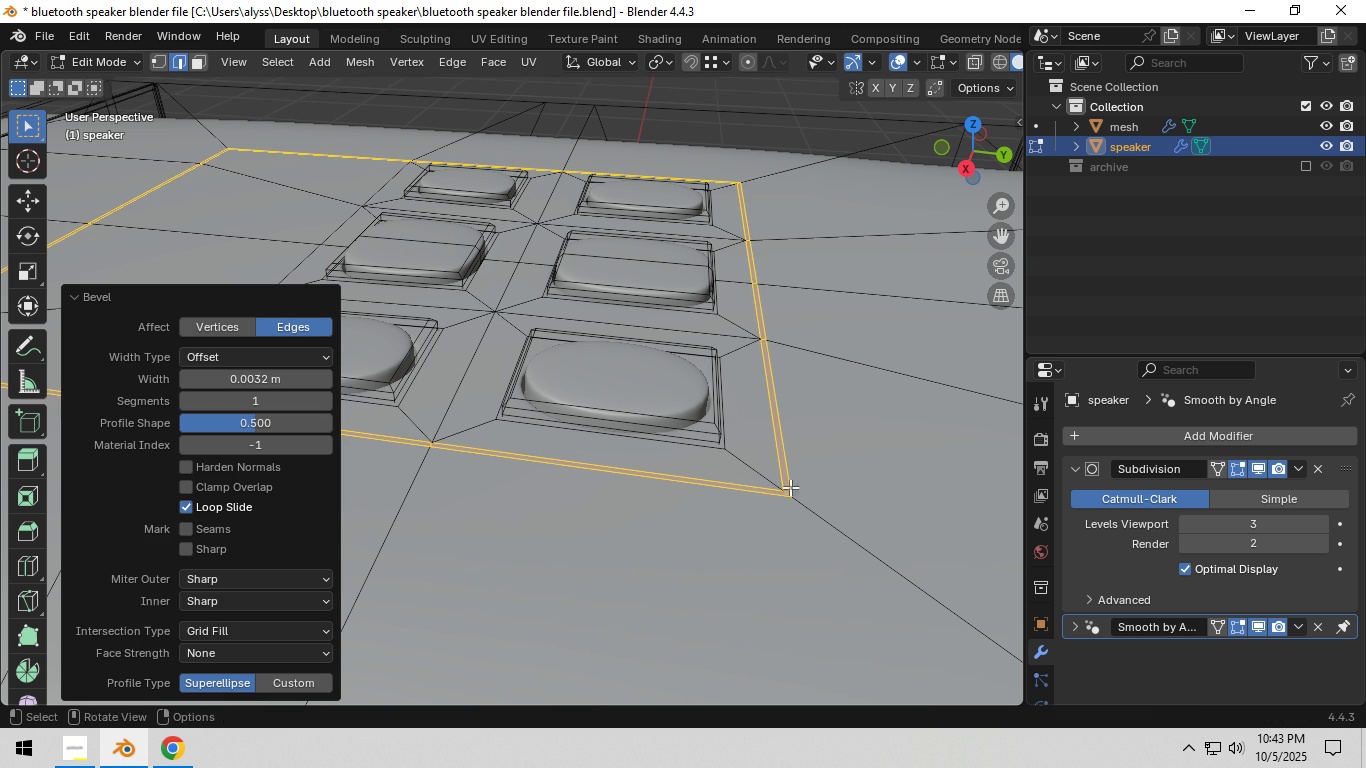 
key(Shift+ShiftLeft)
 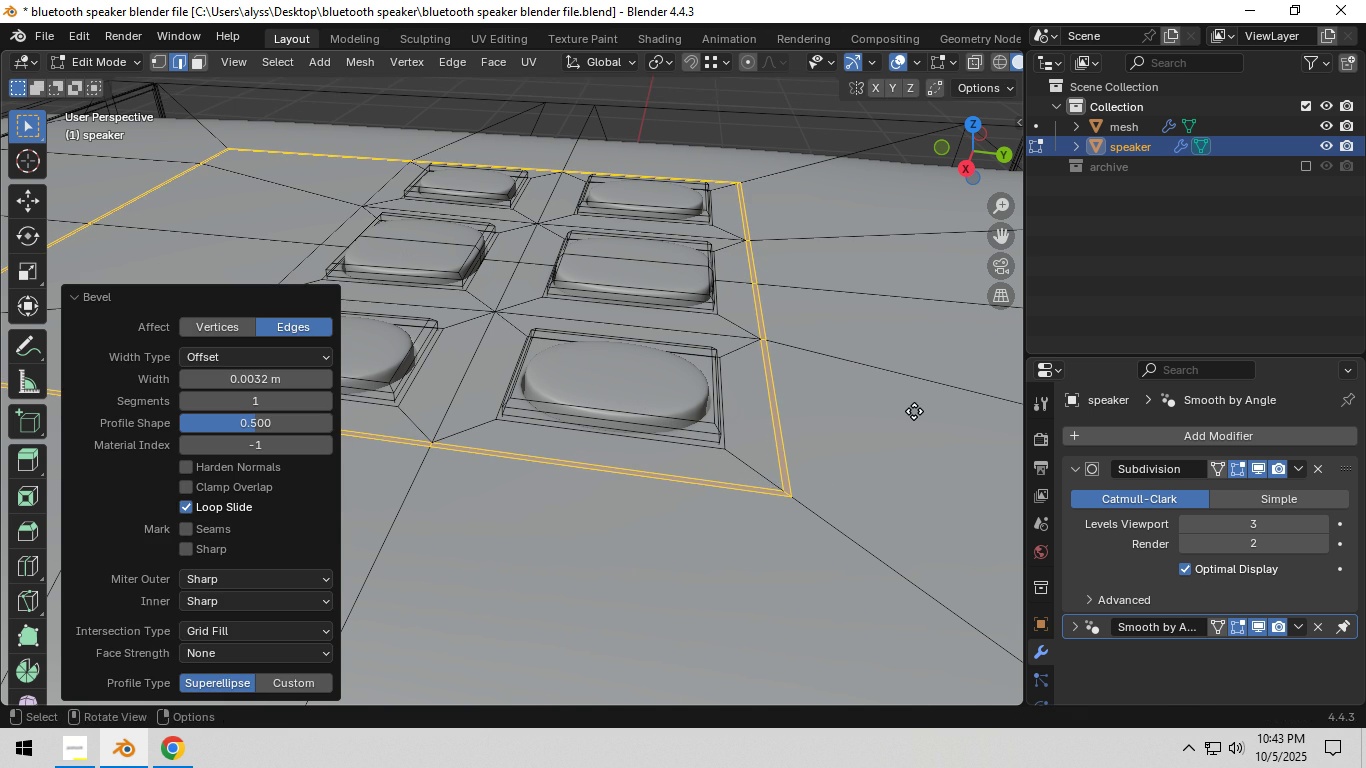 
key(E)
 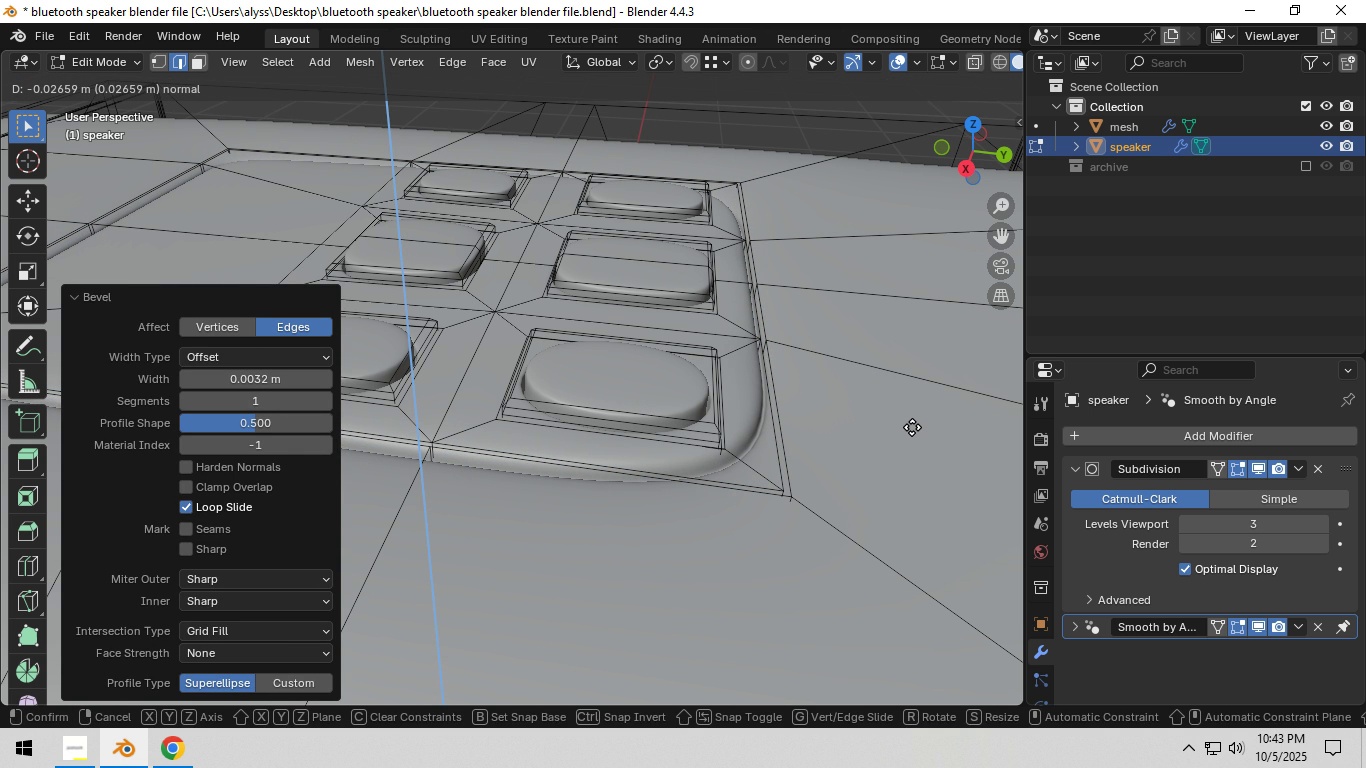 
wait(11.86)
 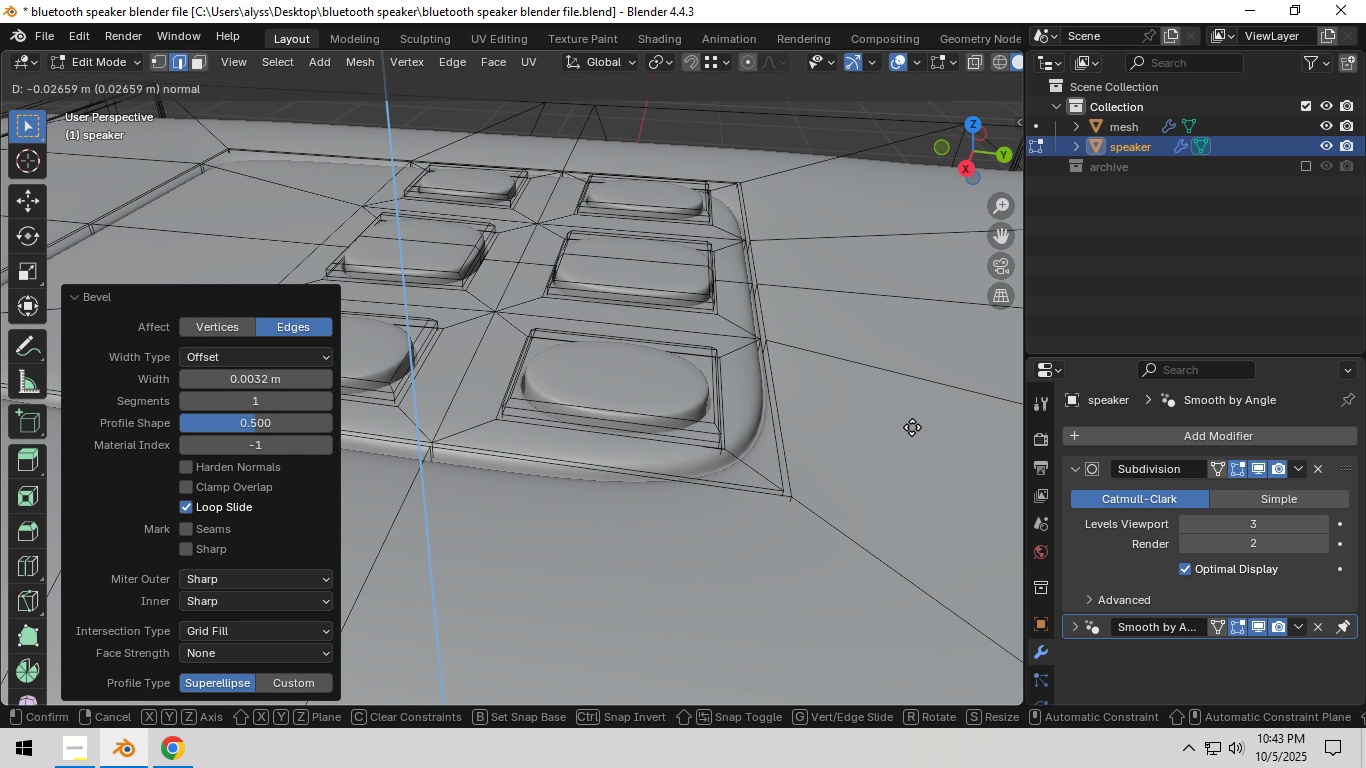 
left_click([912, 429])